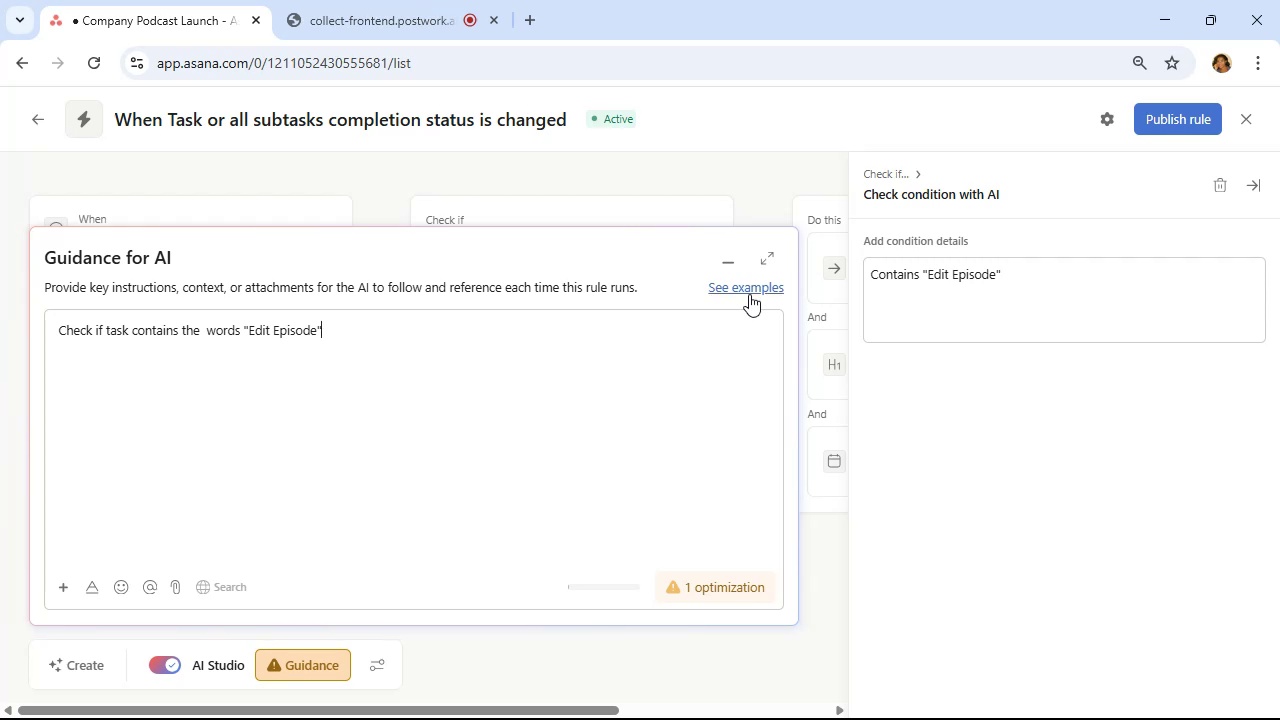 
left_click([750, 293])
 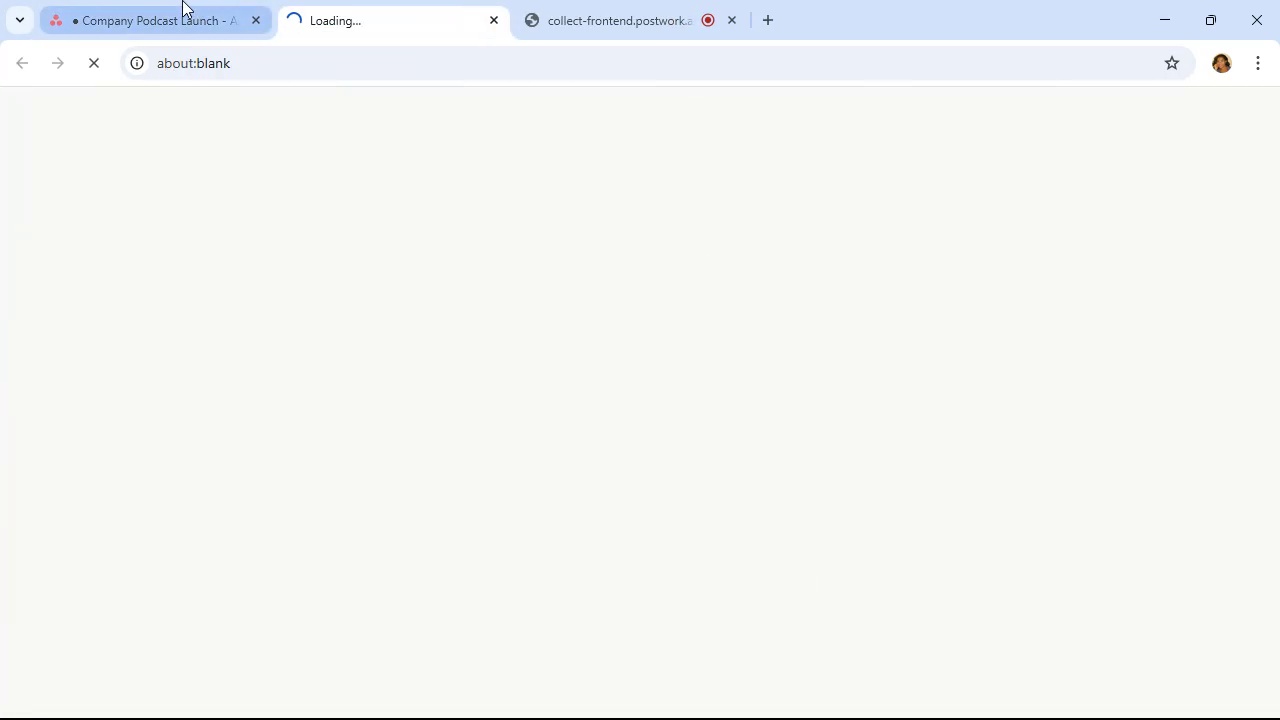 
left_click([146, 2])
 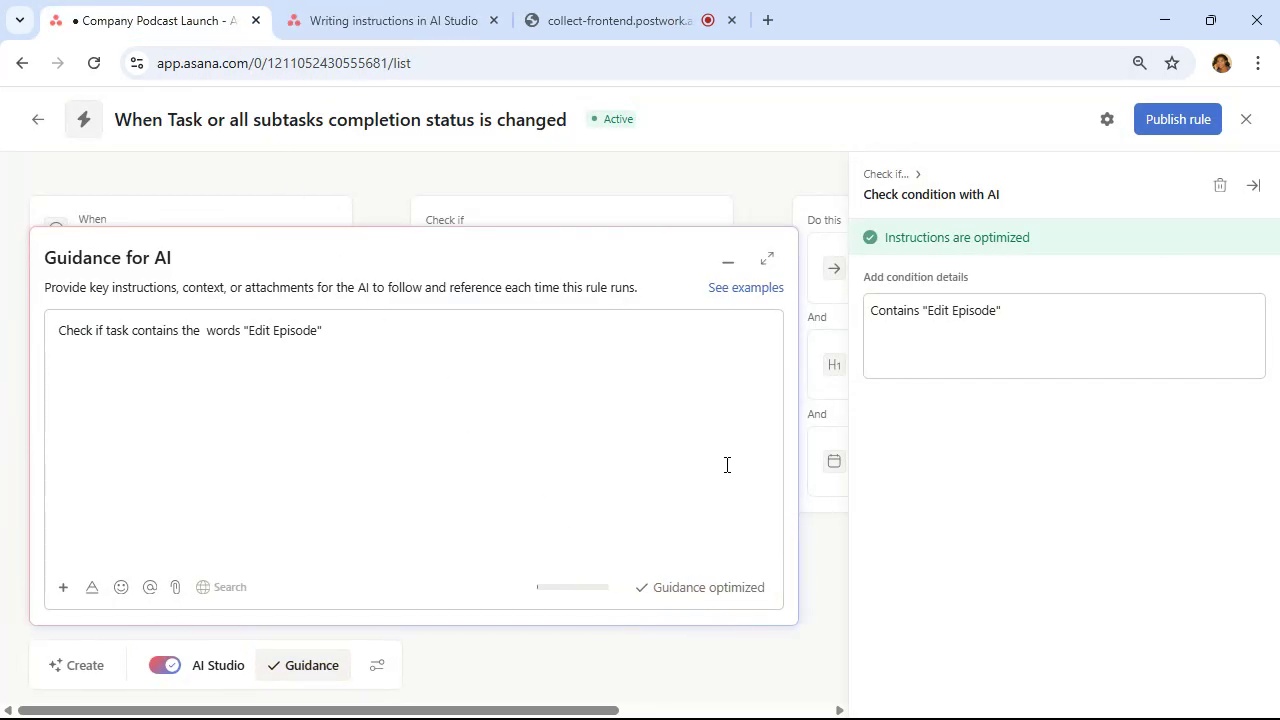 
wait(10.22)
 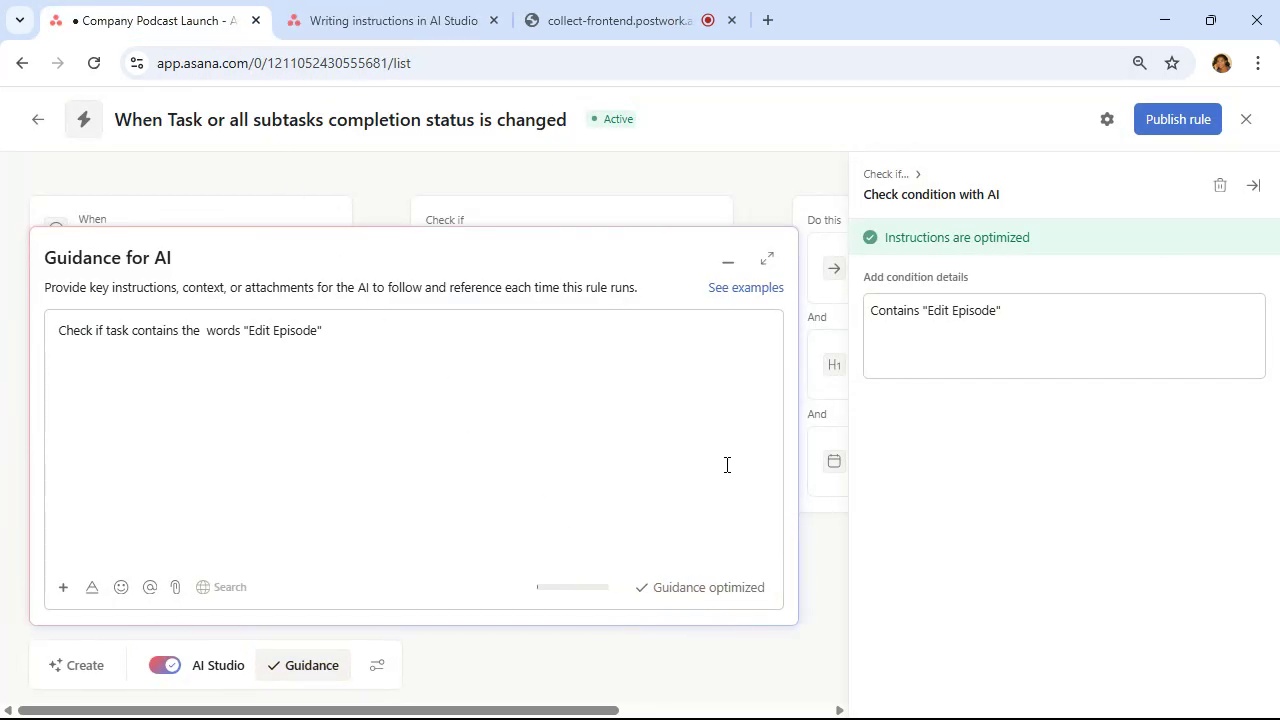 
left_click([733, 260])
 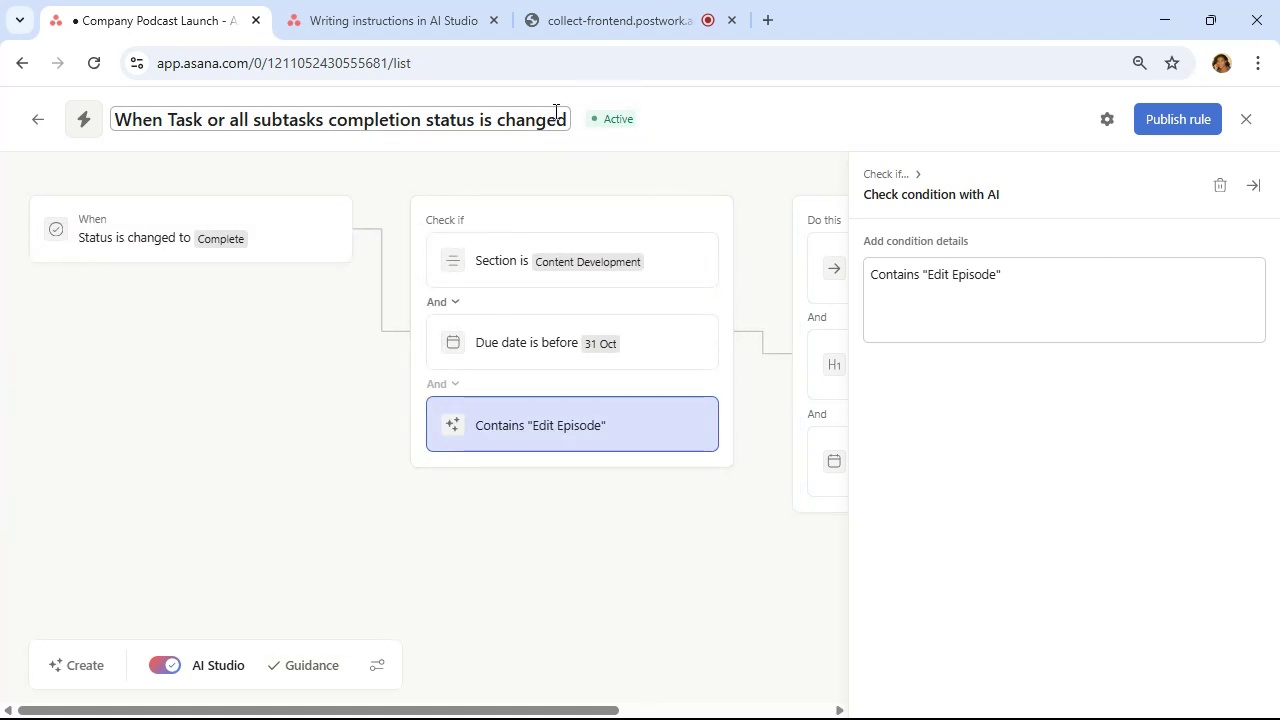 
wait(6.02)
 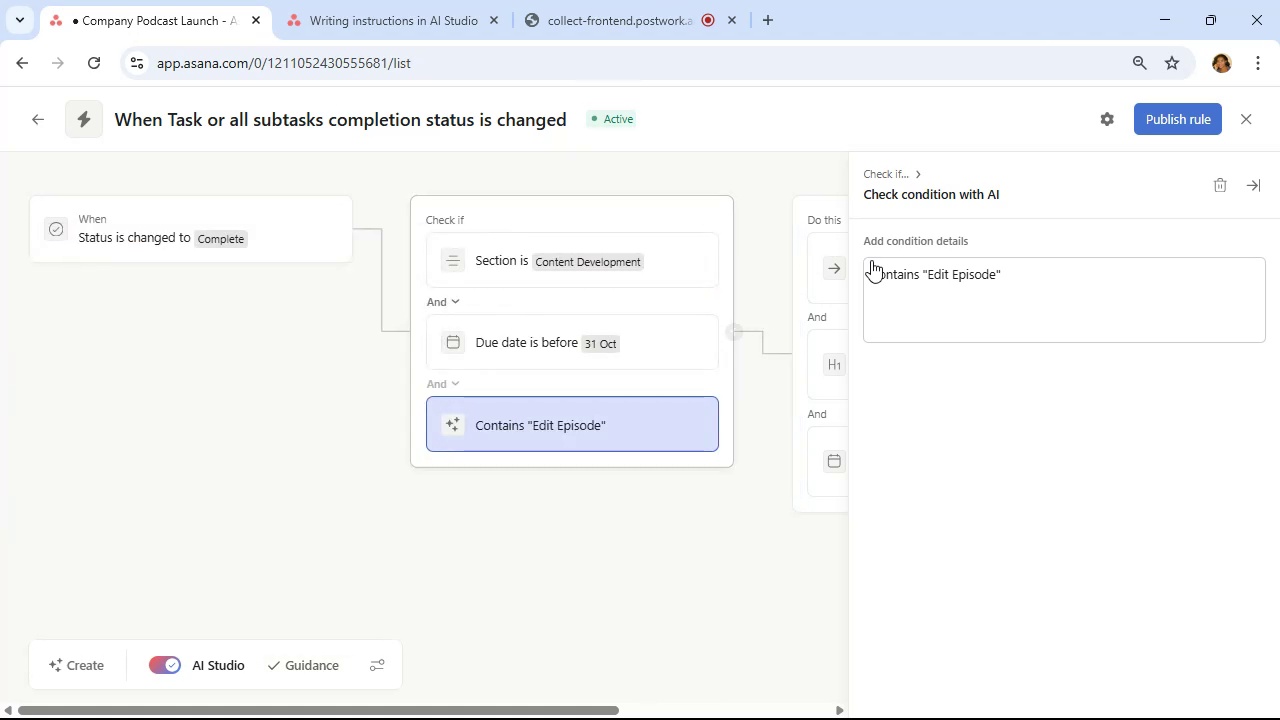 
left_click([567, 117])
 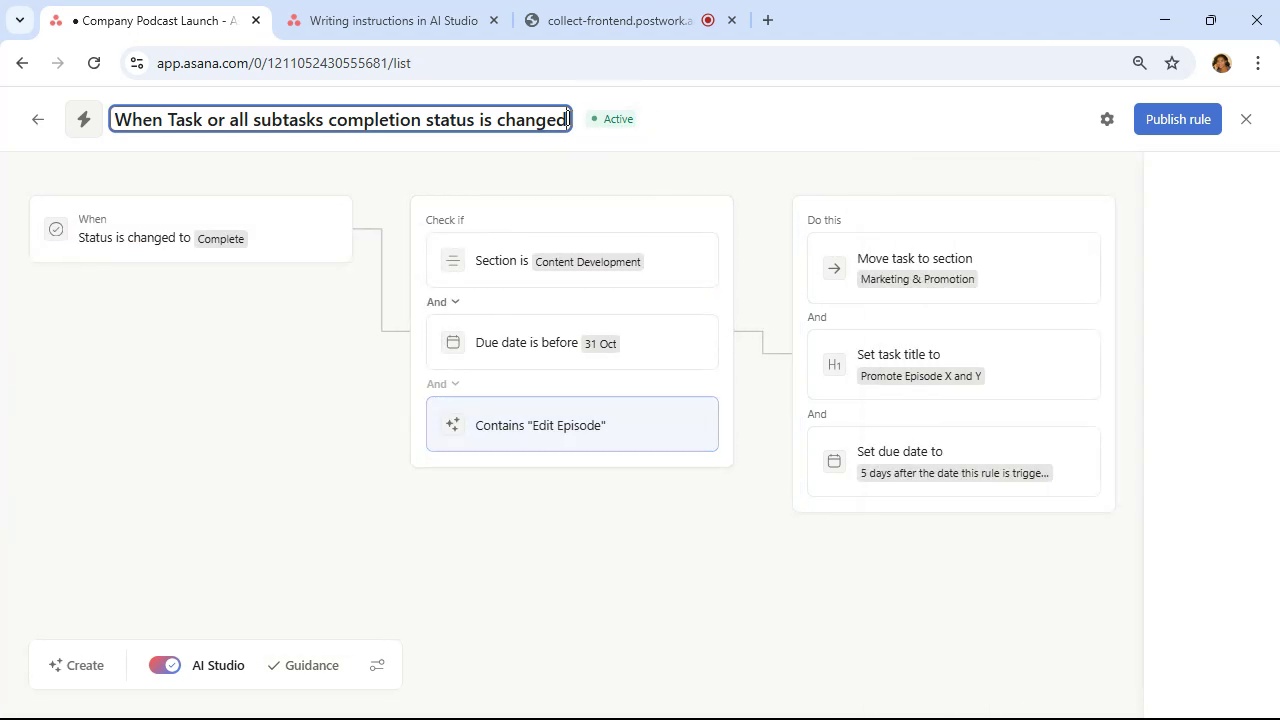 
left_click_drag(start_coordinate=[567, 117], to_coordinate=[67, 120])
 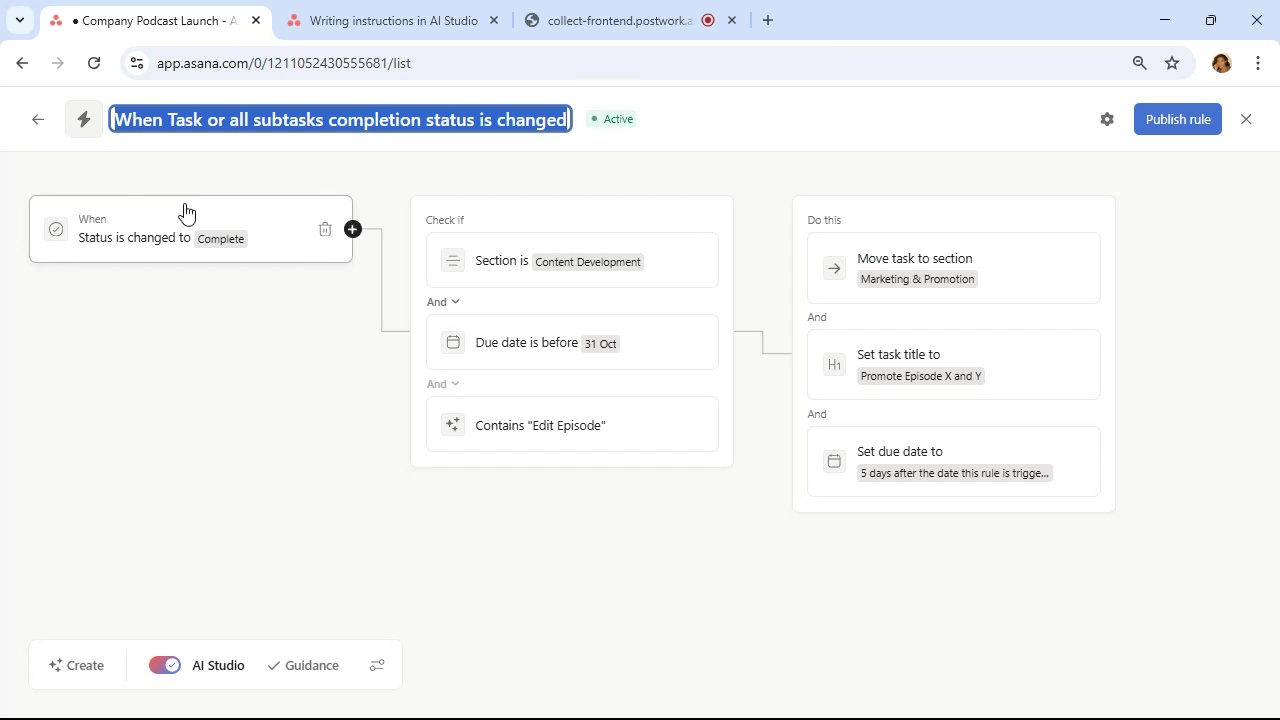 
type(Promote Episode)
 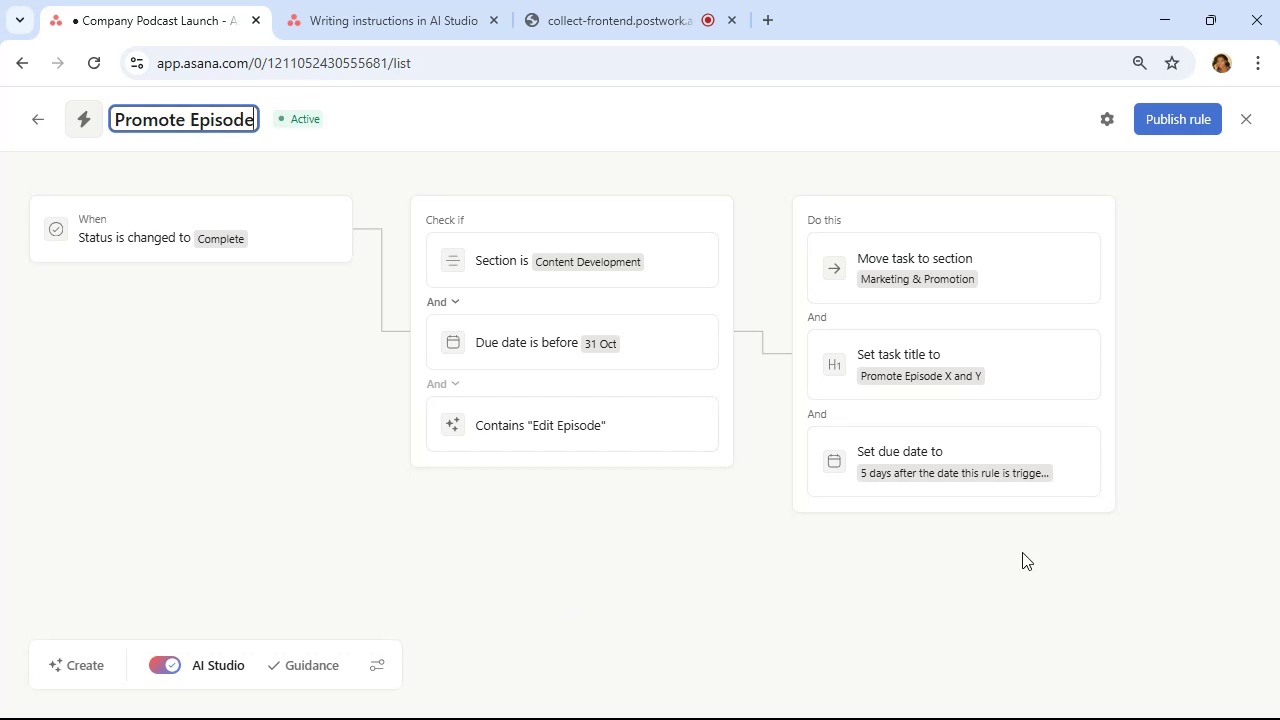 
left_click([1185, 128])
 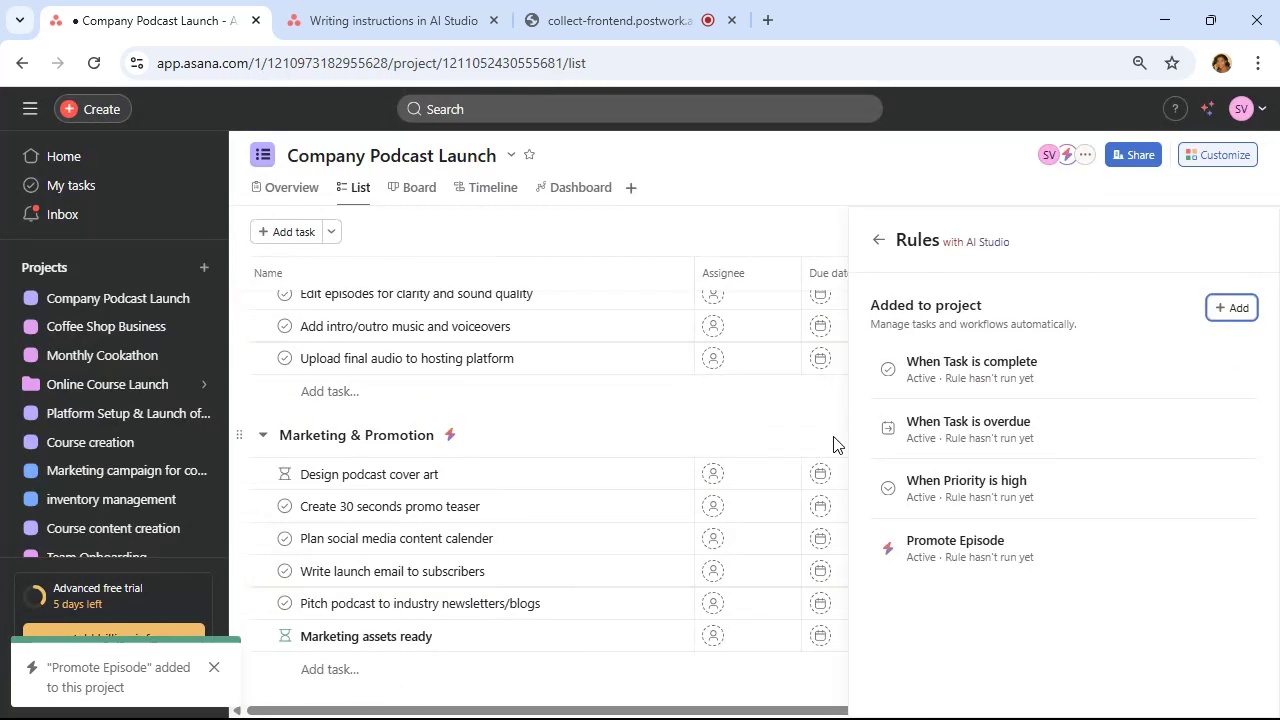 
mouse_move([475, 435])
 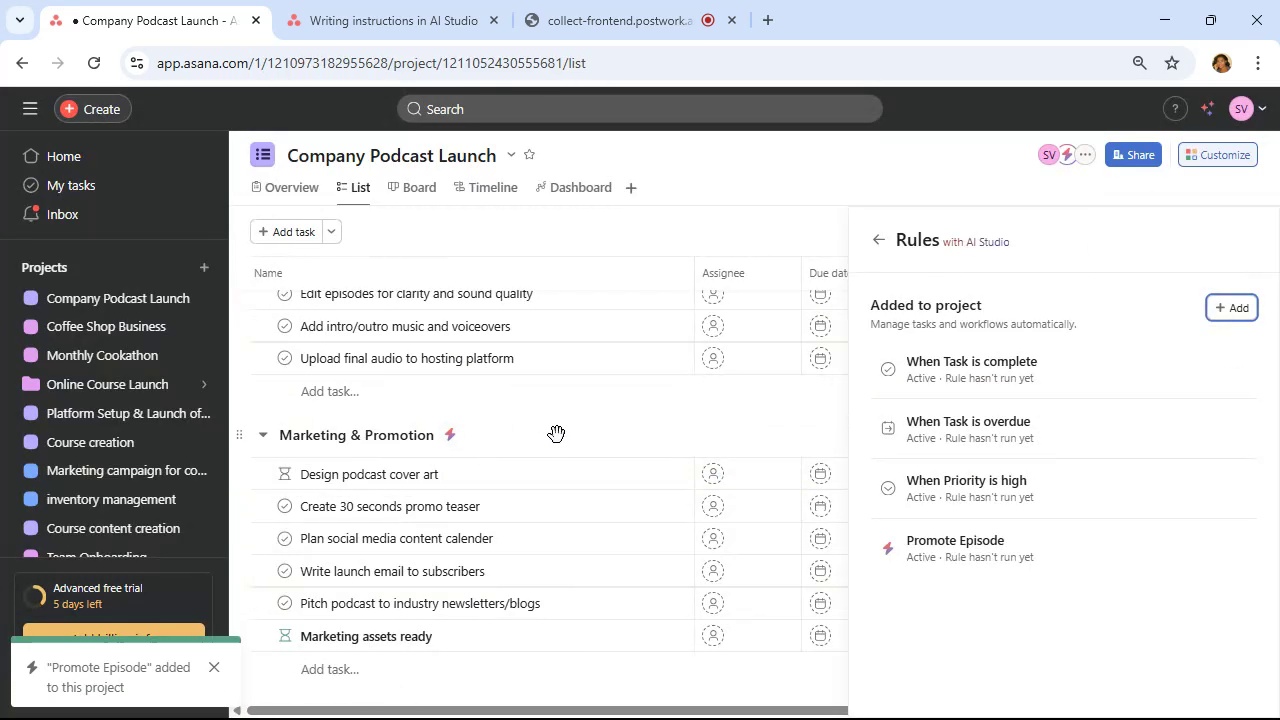 
scroll: coordinate [557, 435], scroll_direction: up, amount: 1.0
 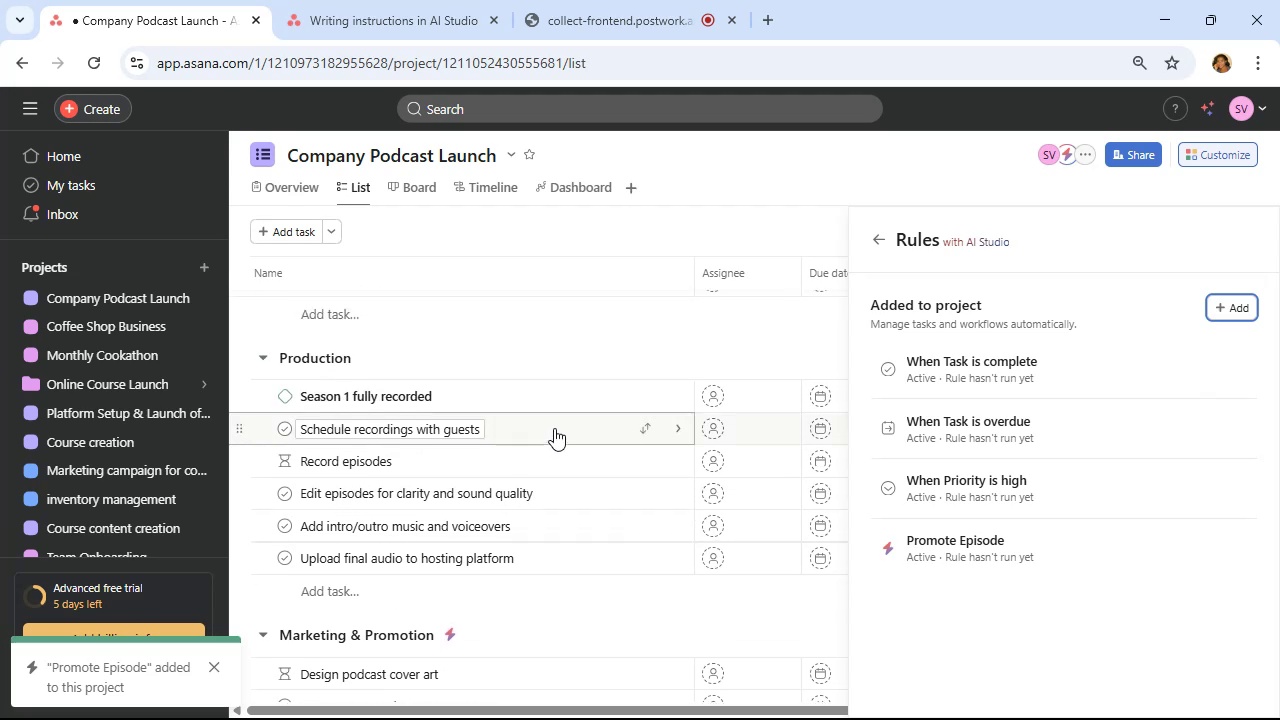 
wait(9.0)
 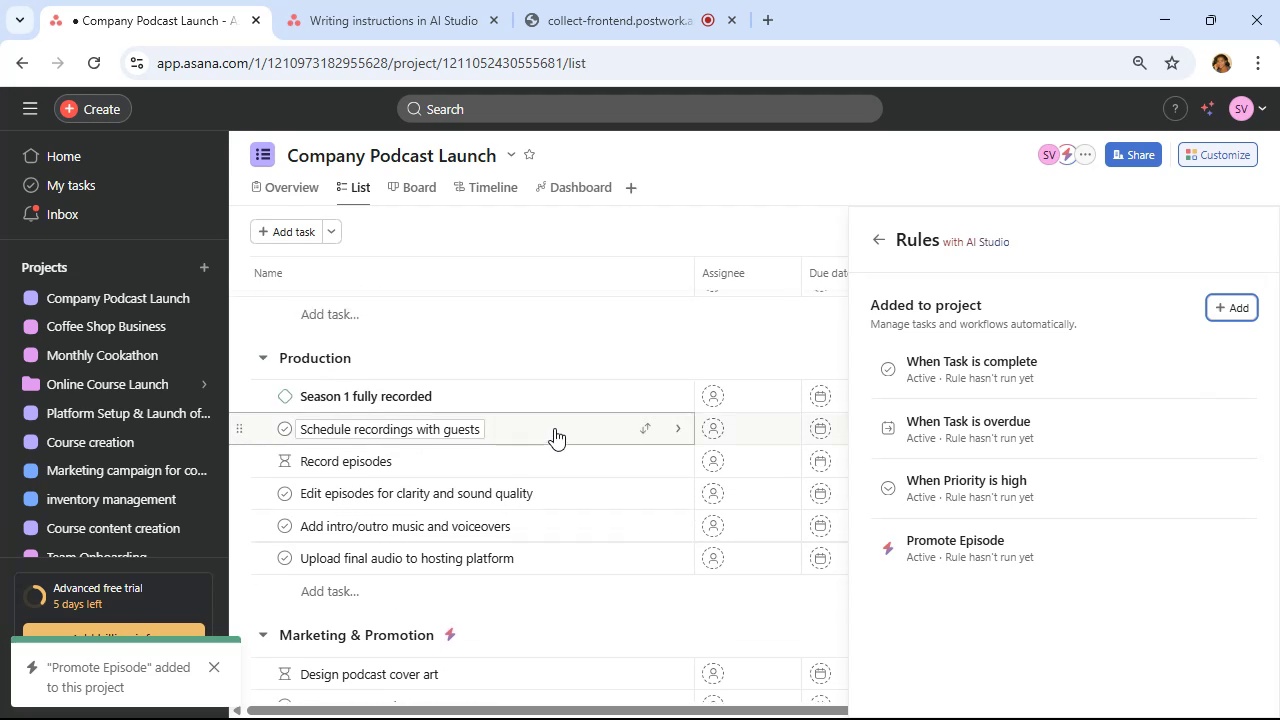 
left_click([280, 499])
 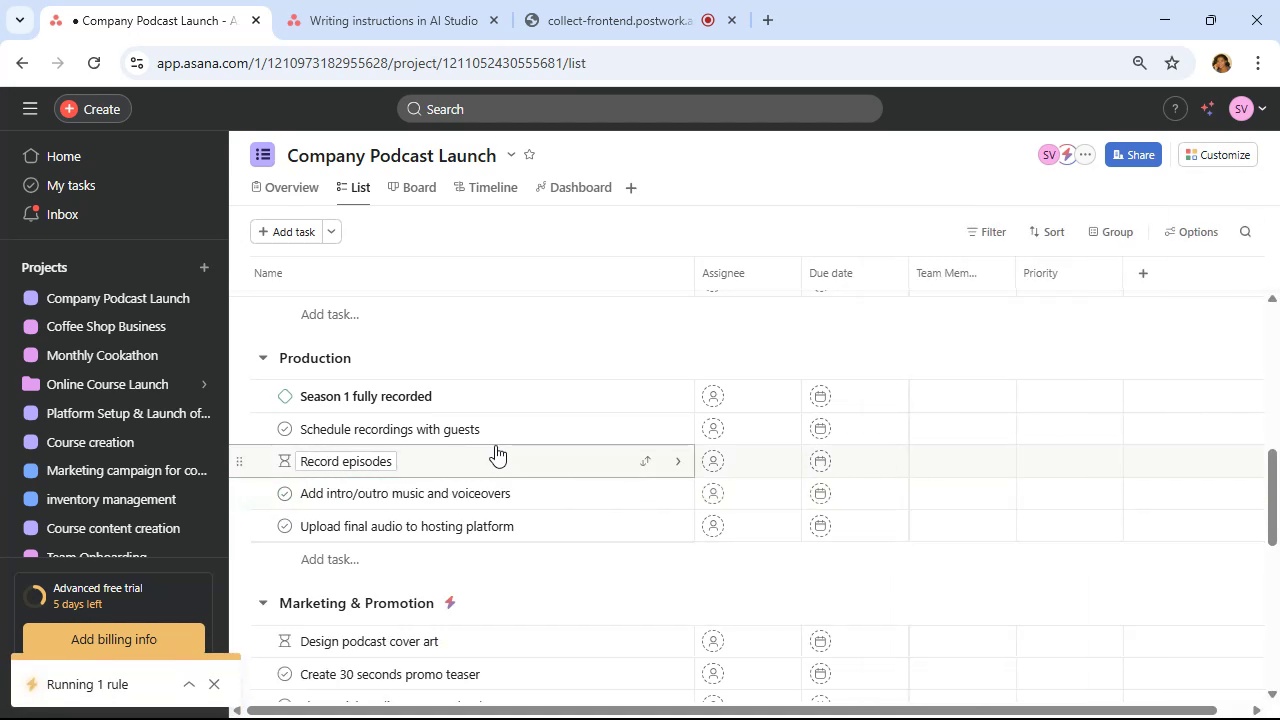 
wait(6.38)
 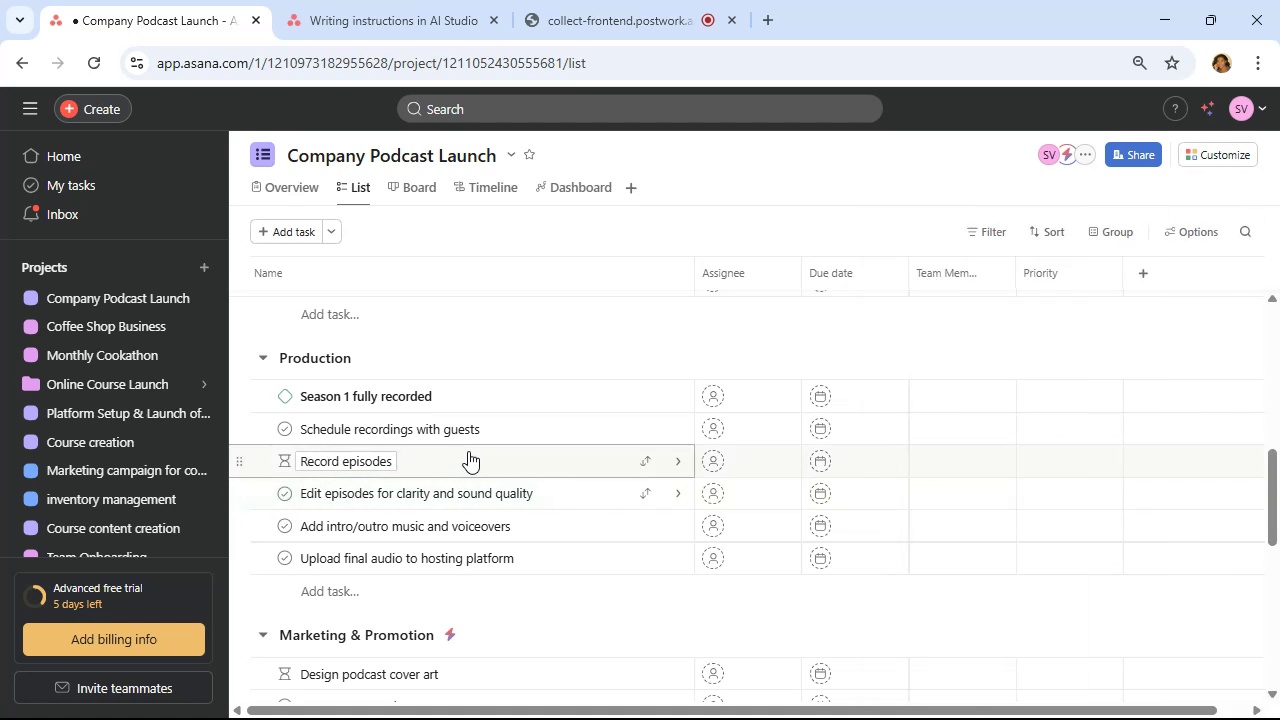 
scroll: coordinate [495, 445], scroll_direction: down, amount: 1.0
 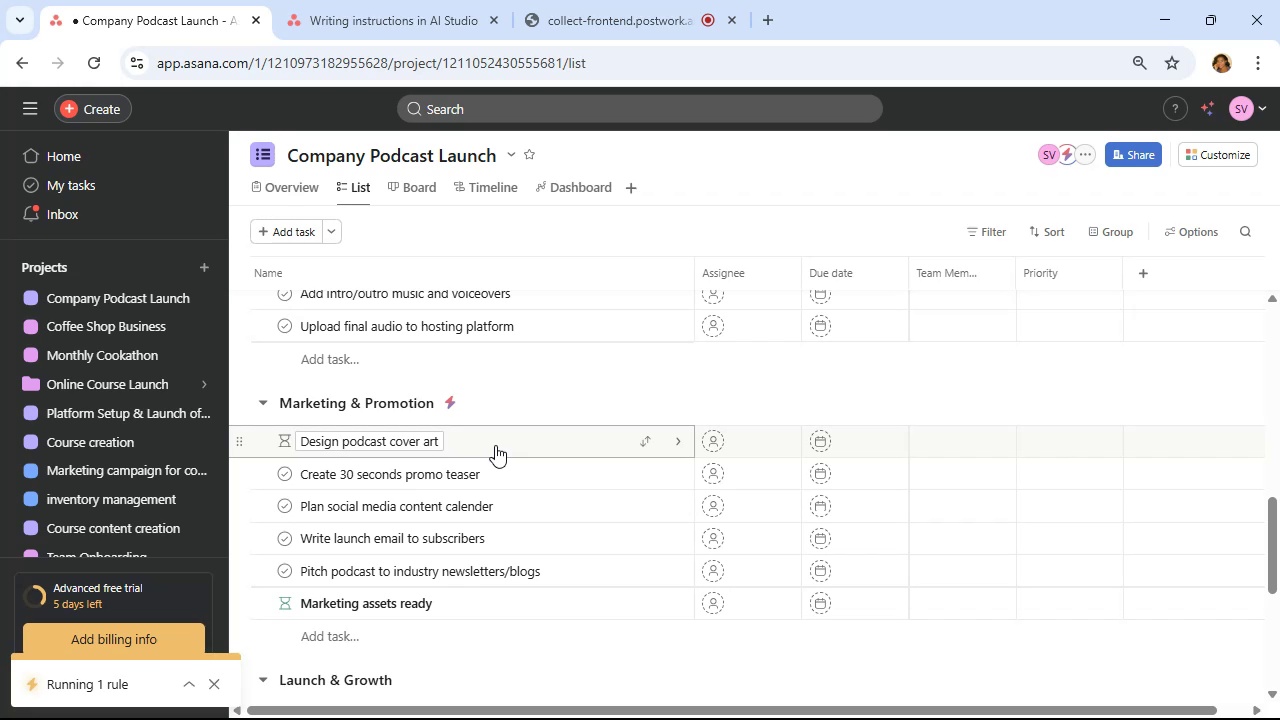 
scroll: coordinate [495, 445], scroll_direction: up, amount: 2.0
 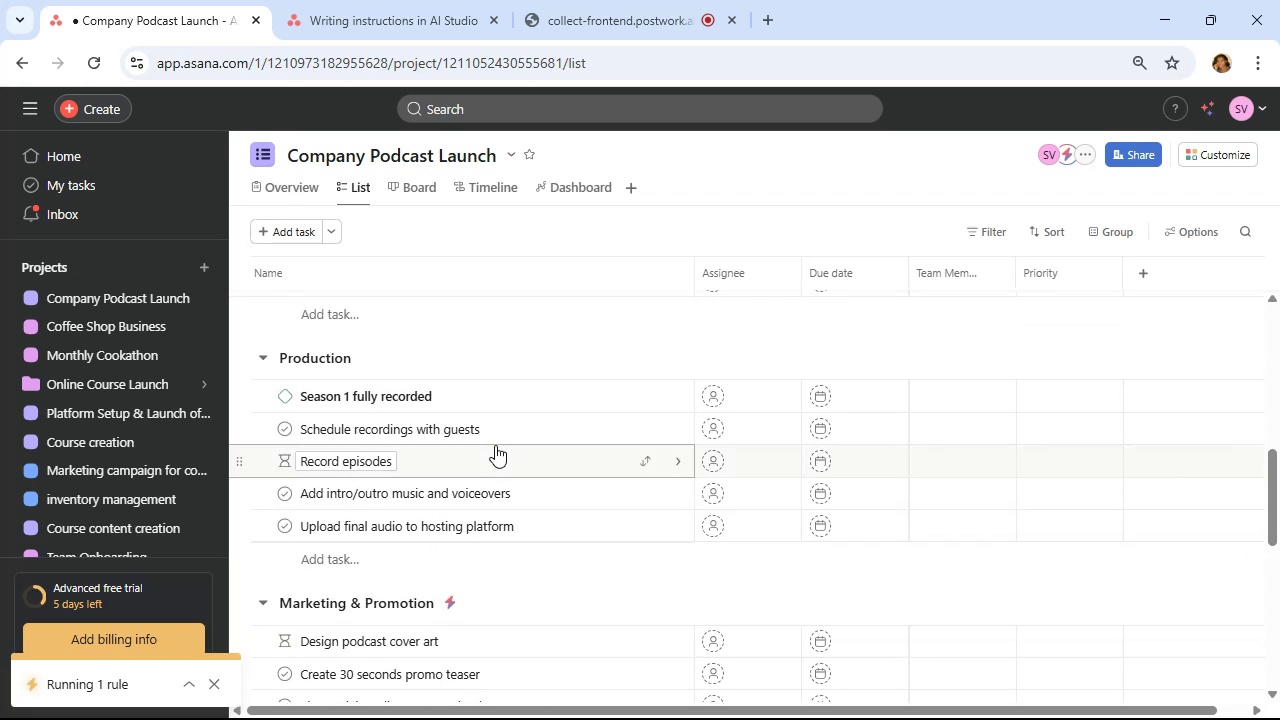 
scroll: coordinate [495, 445], scroll_direction: down, amount: 1.0
 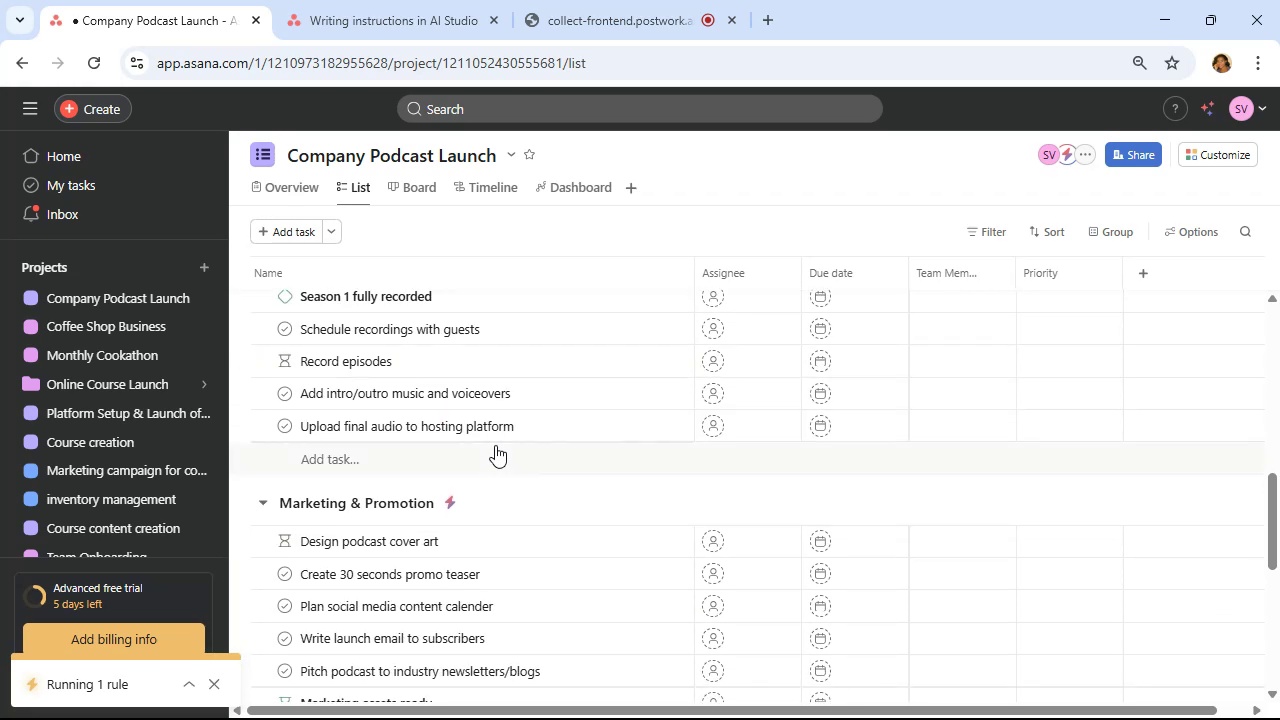 
scroll: coordinate [495, 445], scroll_direction: up, amount: 1.0
 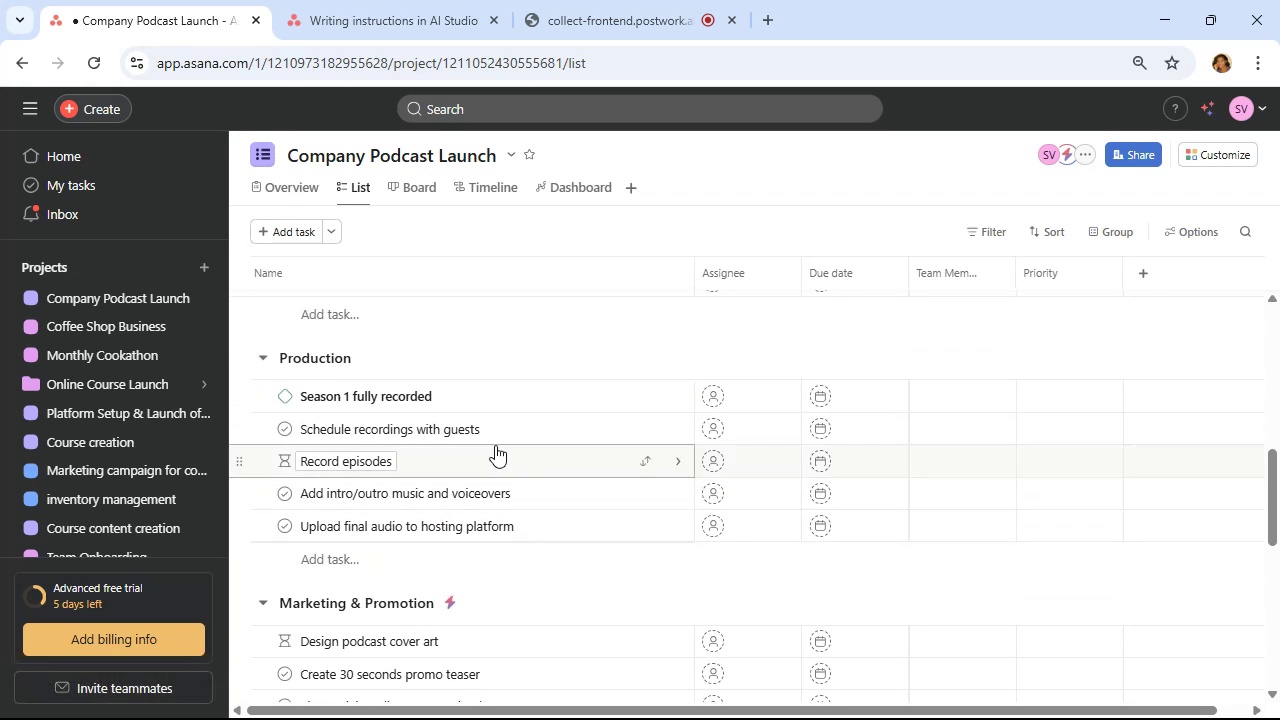 
scroll: coordinate [495, 445], scroll_direction: down, amount: 7.0
 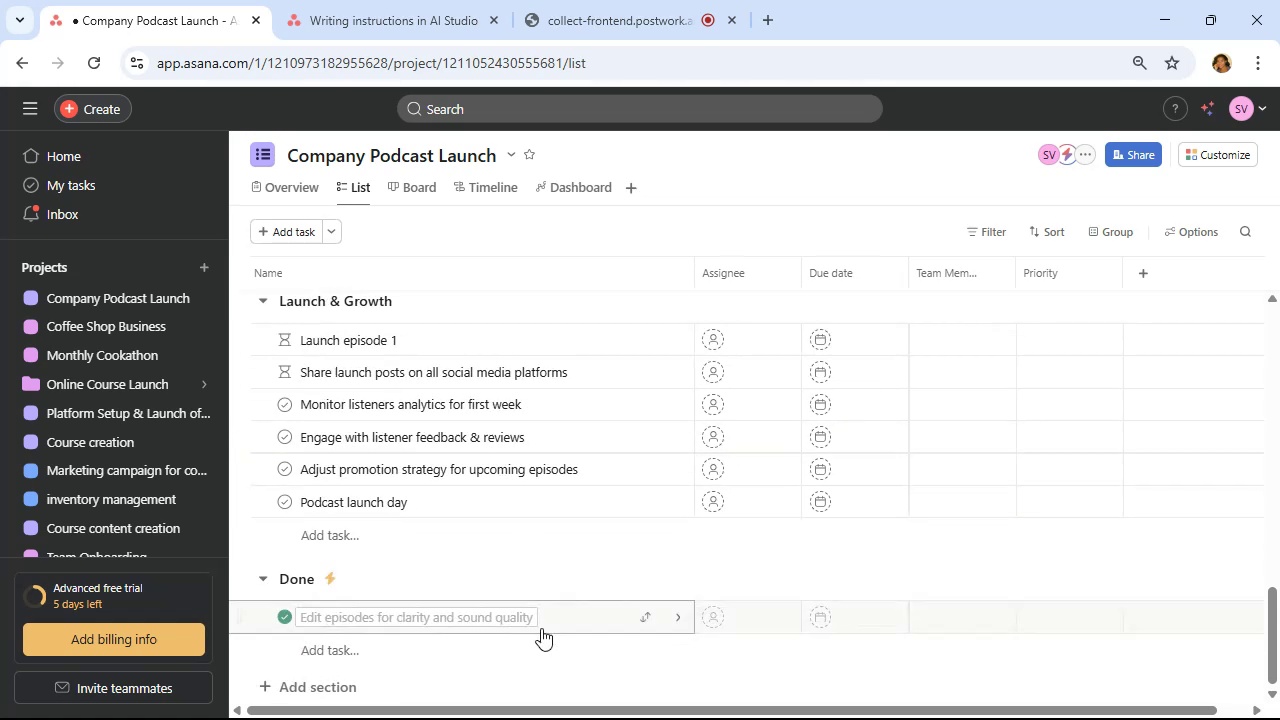 
left_click([562, 621])
 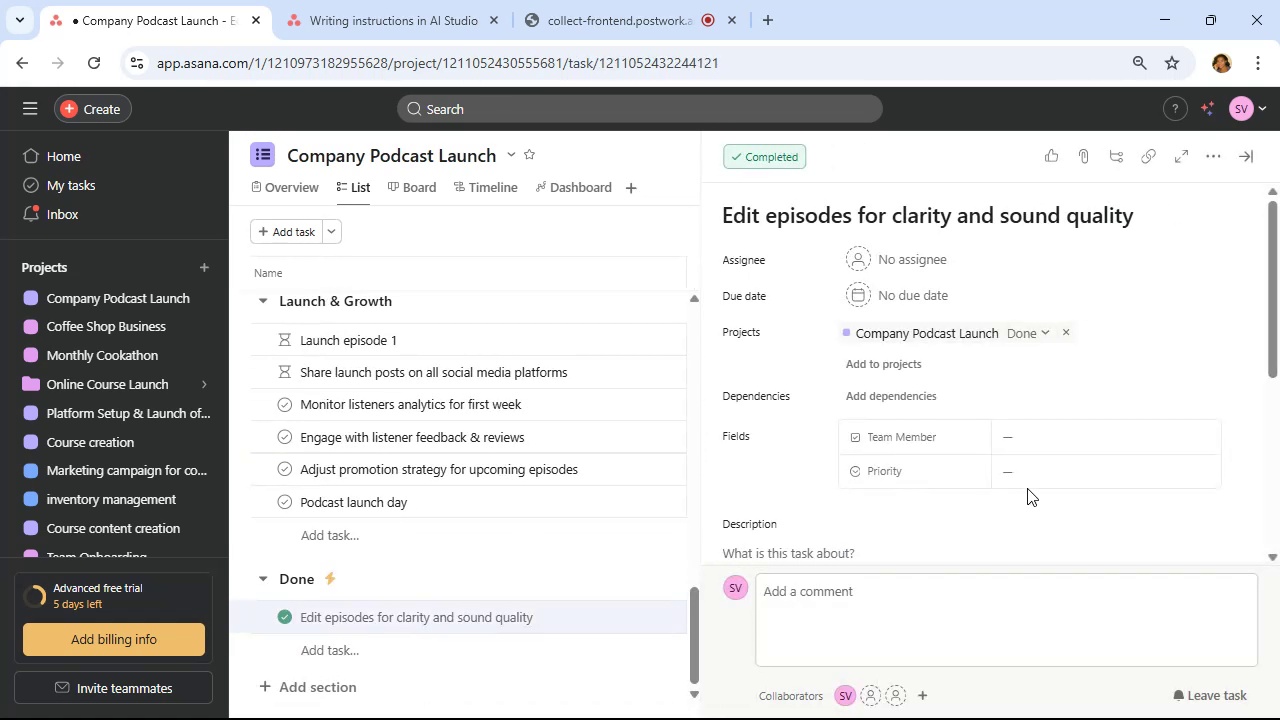 
scroll: coordinate [1027, 488], scroll_direction: down, amount: 8.0
 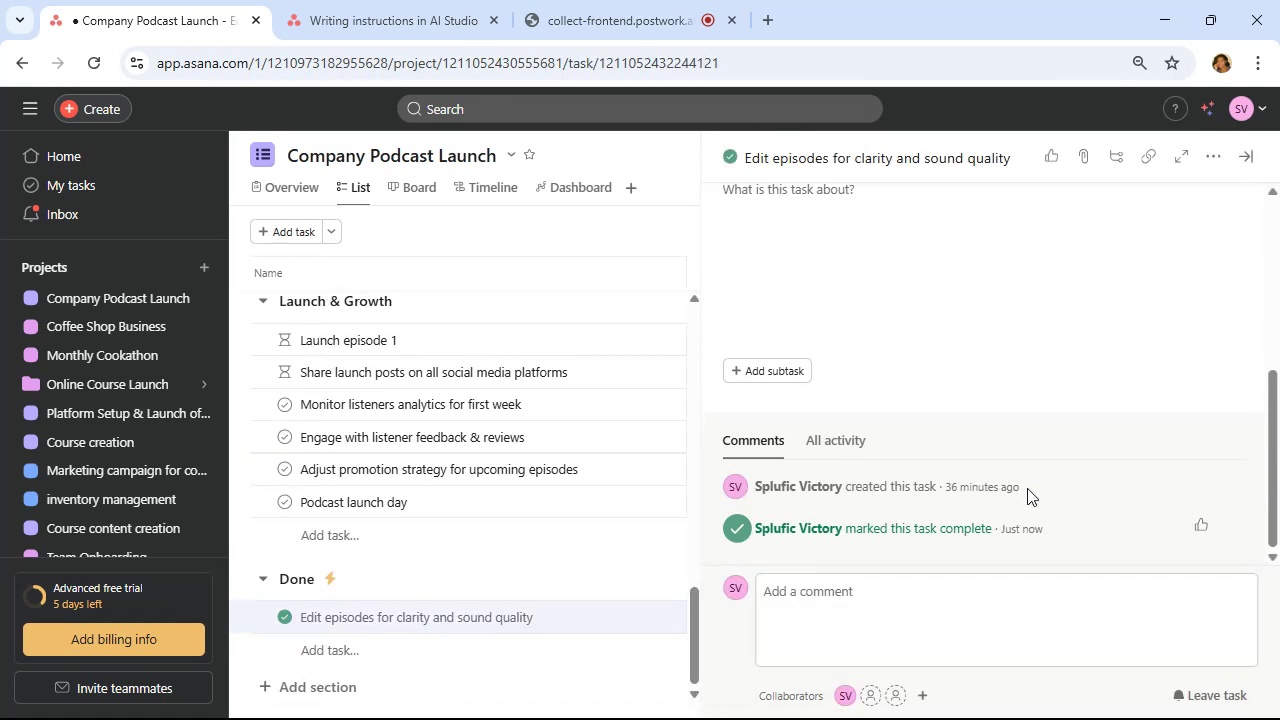 
scroll: coordinate [1027, 488], scroll_direction: up, amount: 5.0
 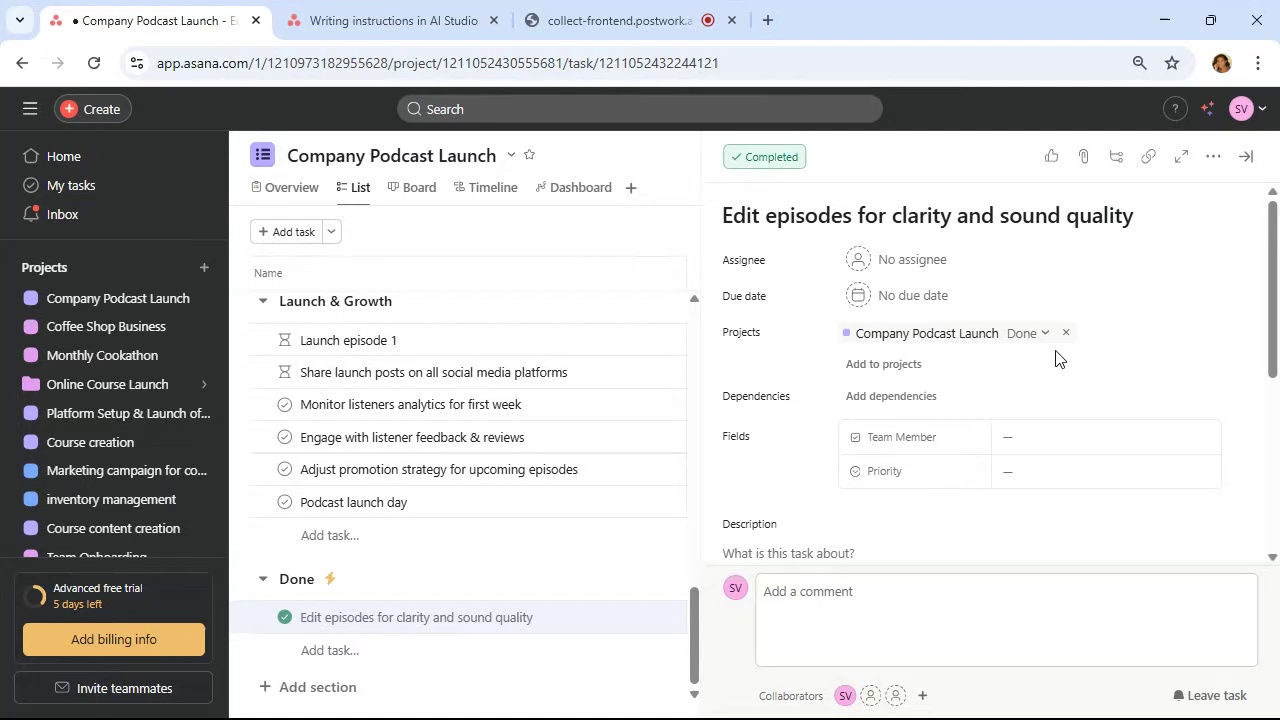 
left_click([1048, 339])
 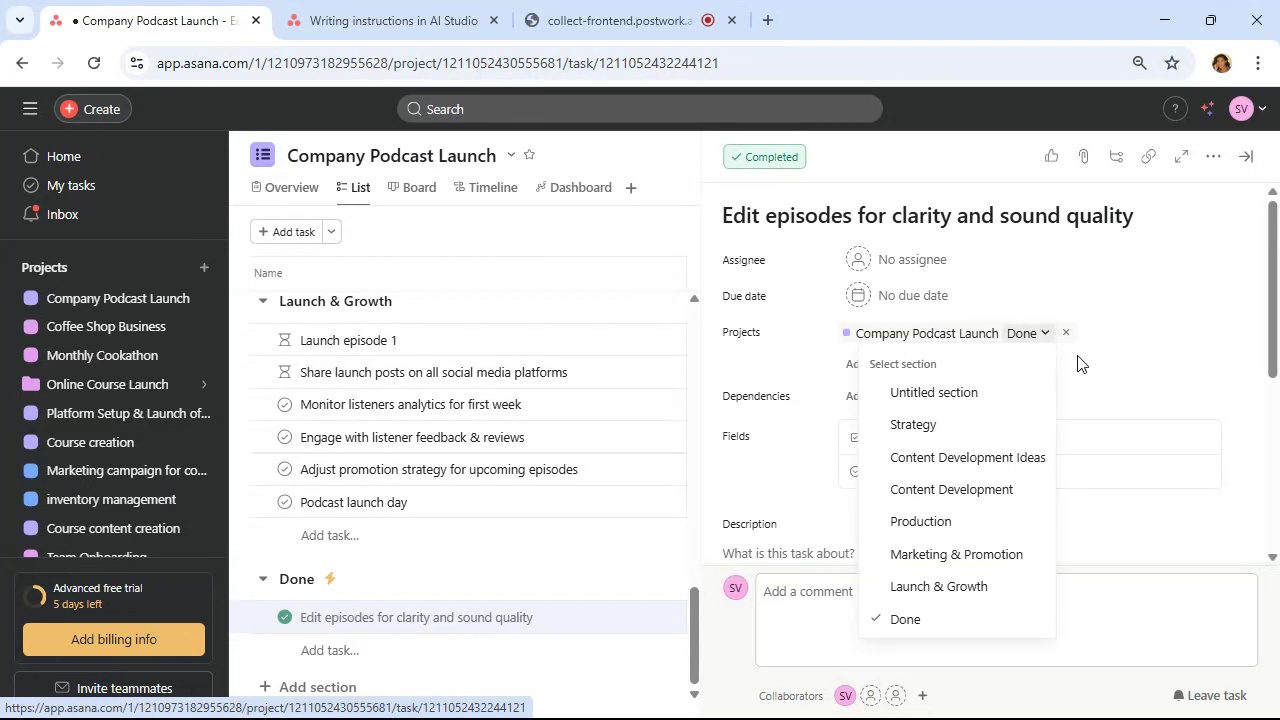 
left_click([1155, 384])
 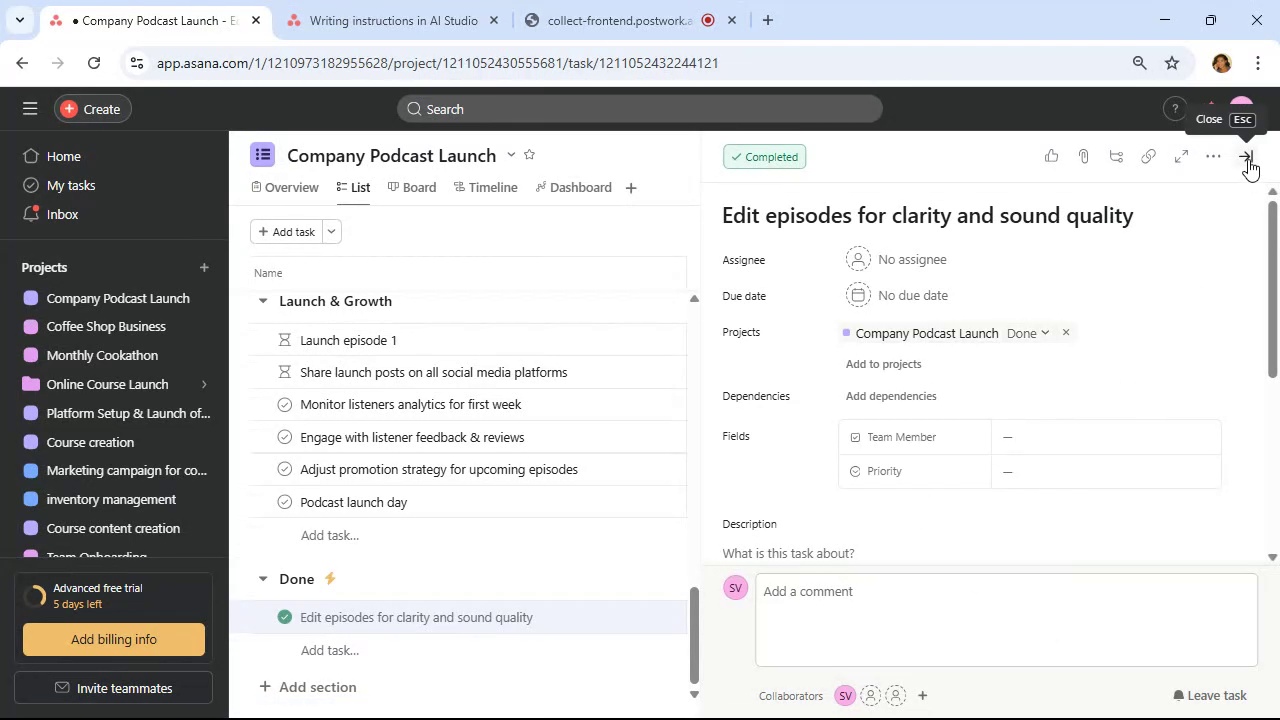 
left_click([1248, 159])
 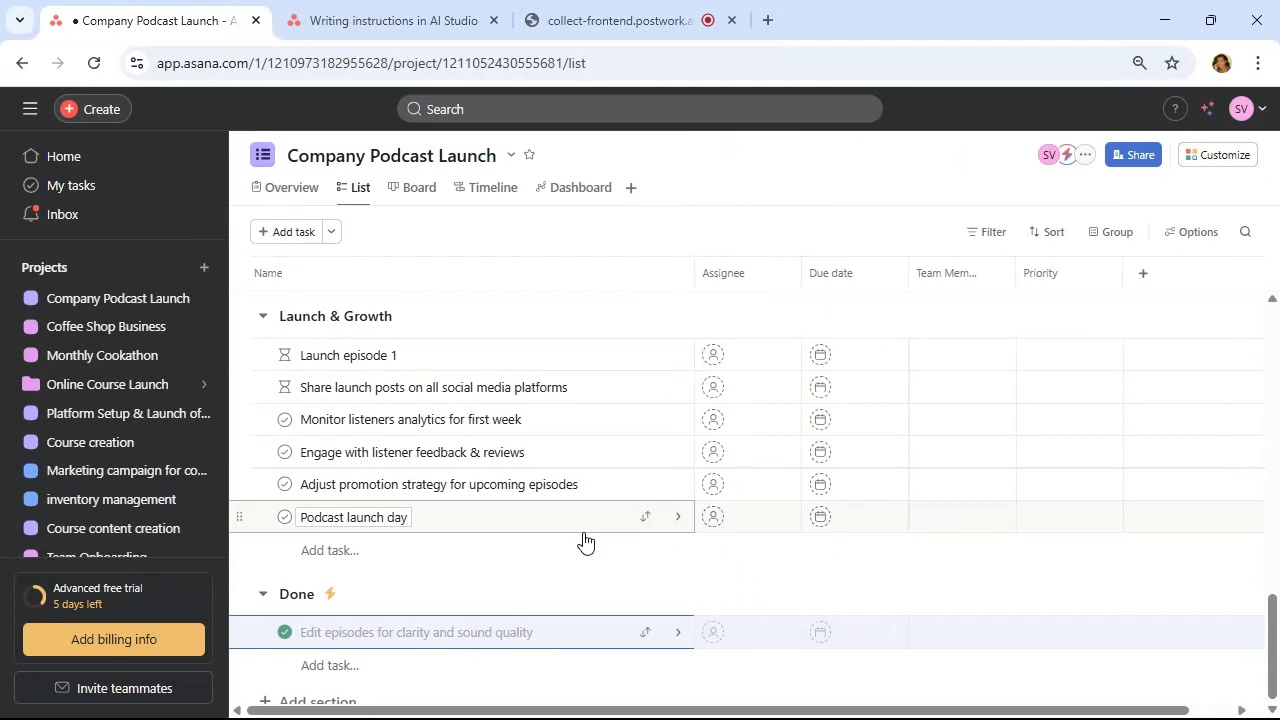 
scroll: coordinate [583, 533], scroll_direction: up, amount: 4.0
 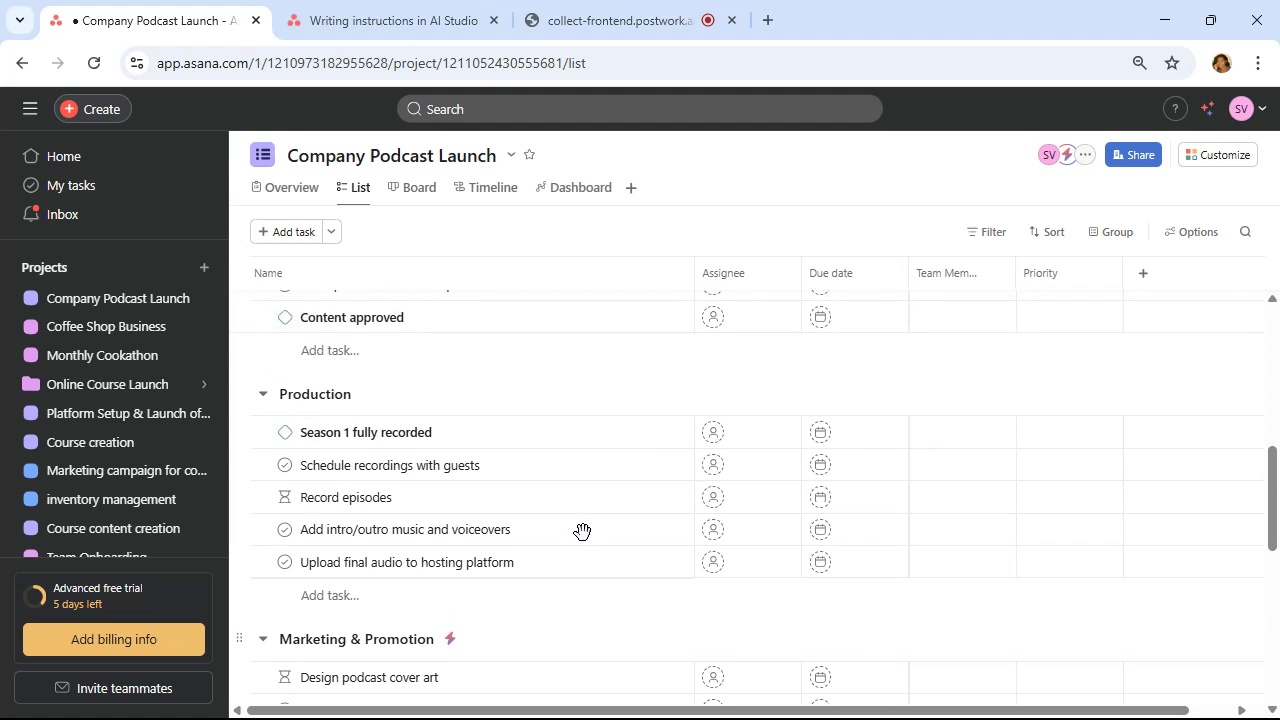 
scroll: coordinate [583, 533], scroll_direction: down, amount: 2.0
 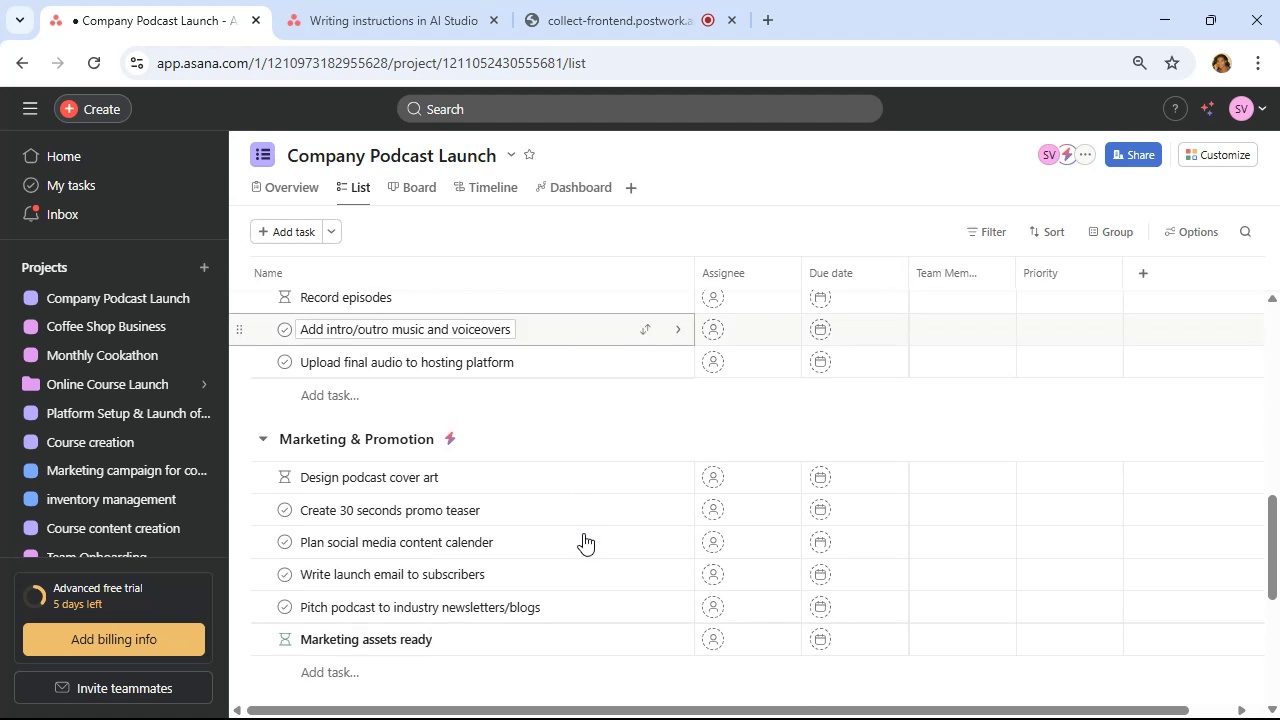 
scroll: coordinate [583, 533], scroll_direction: up, amount: 3.0
 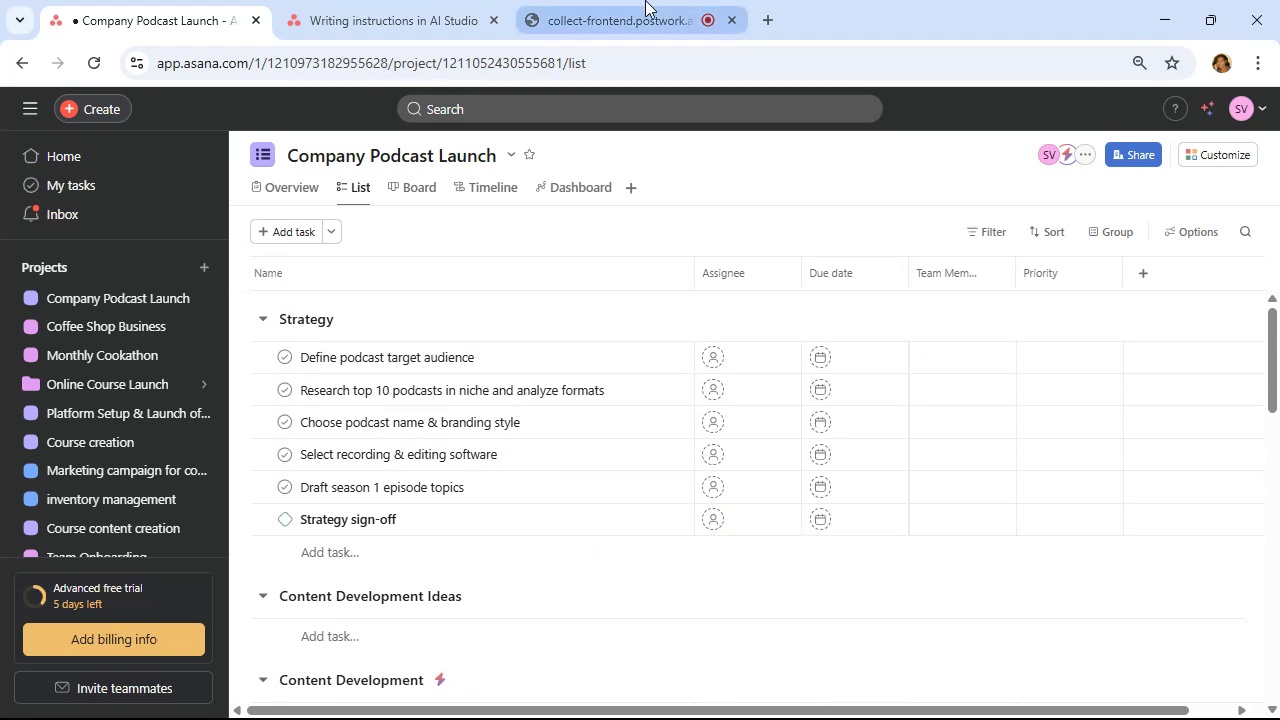 